 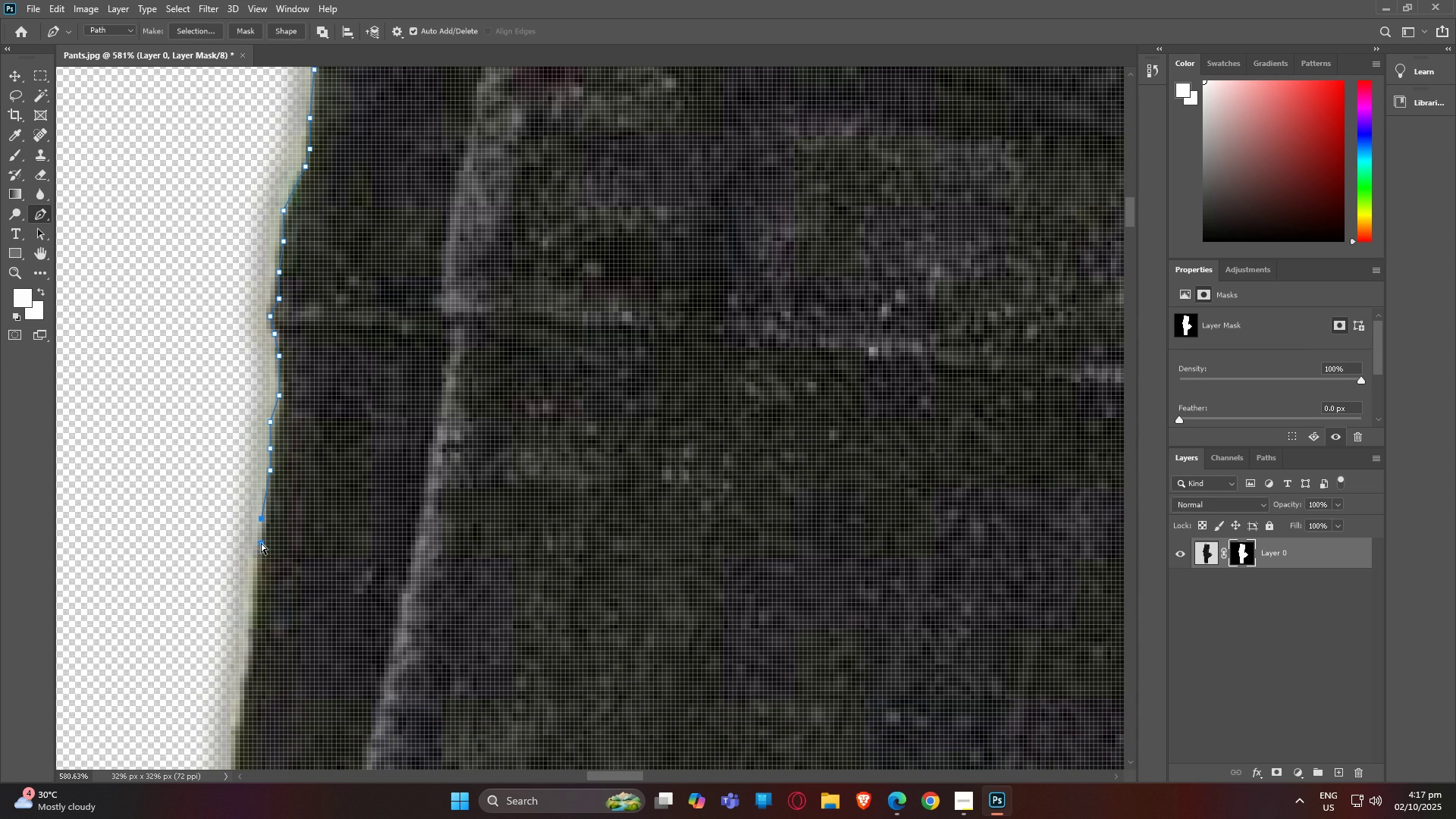 
left_click([256, 546])
 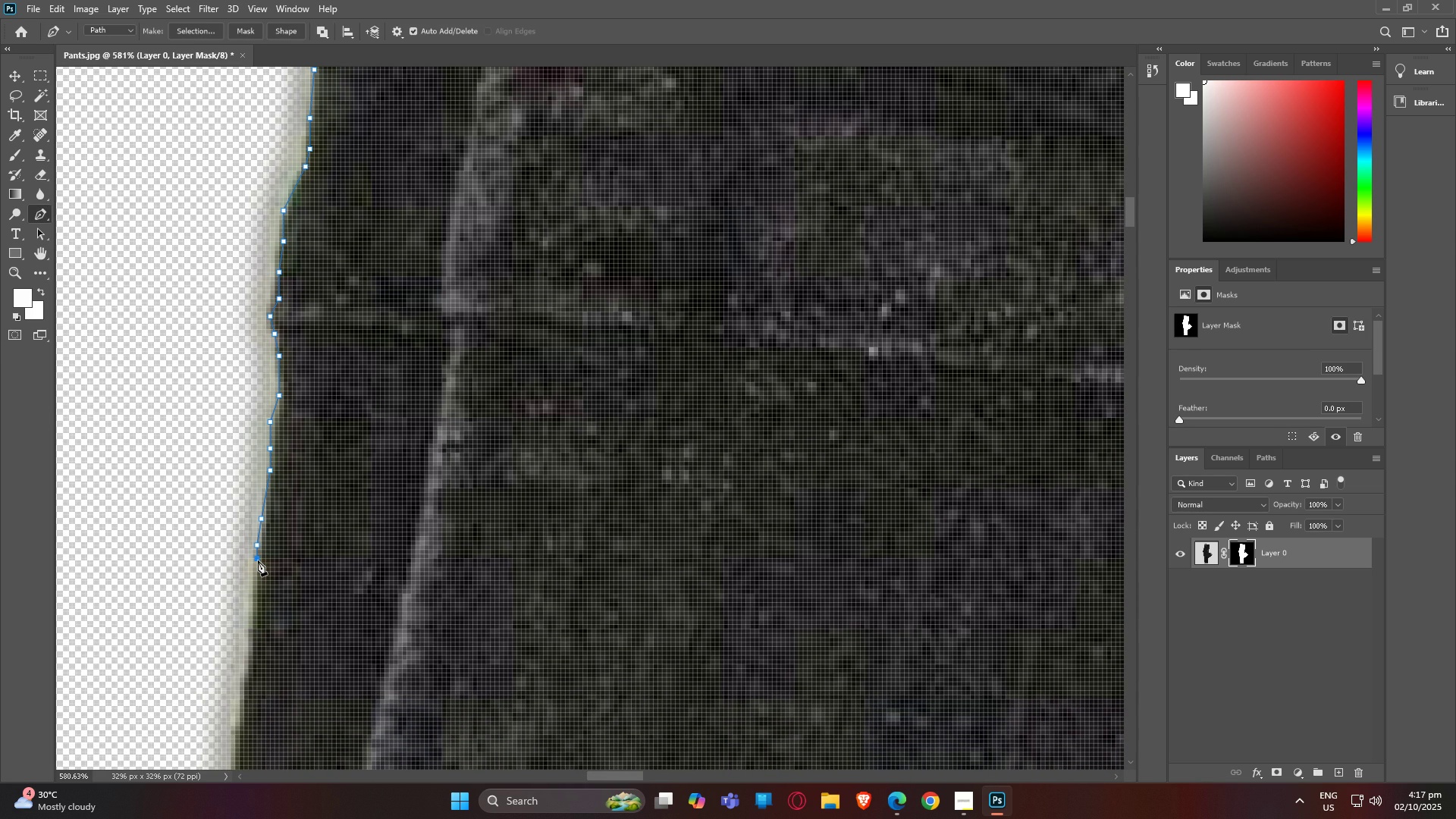 
left_click([258, 560])
 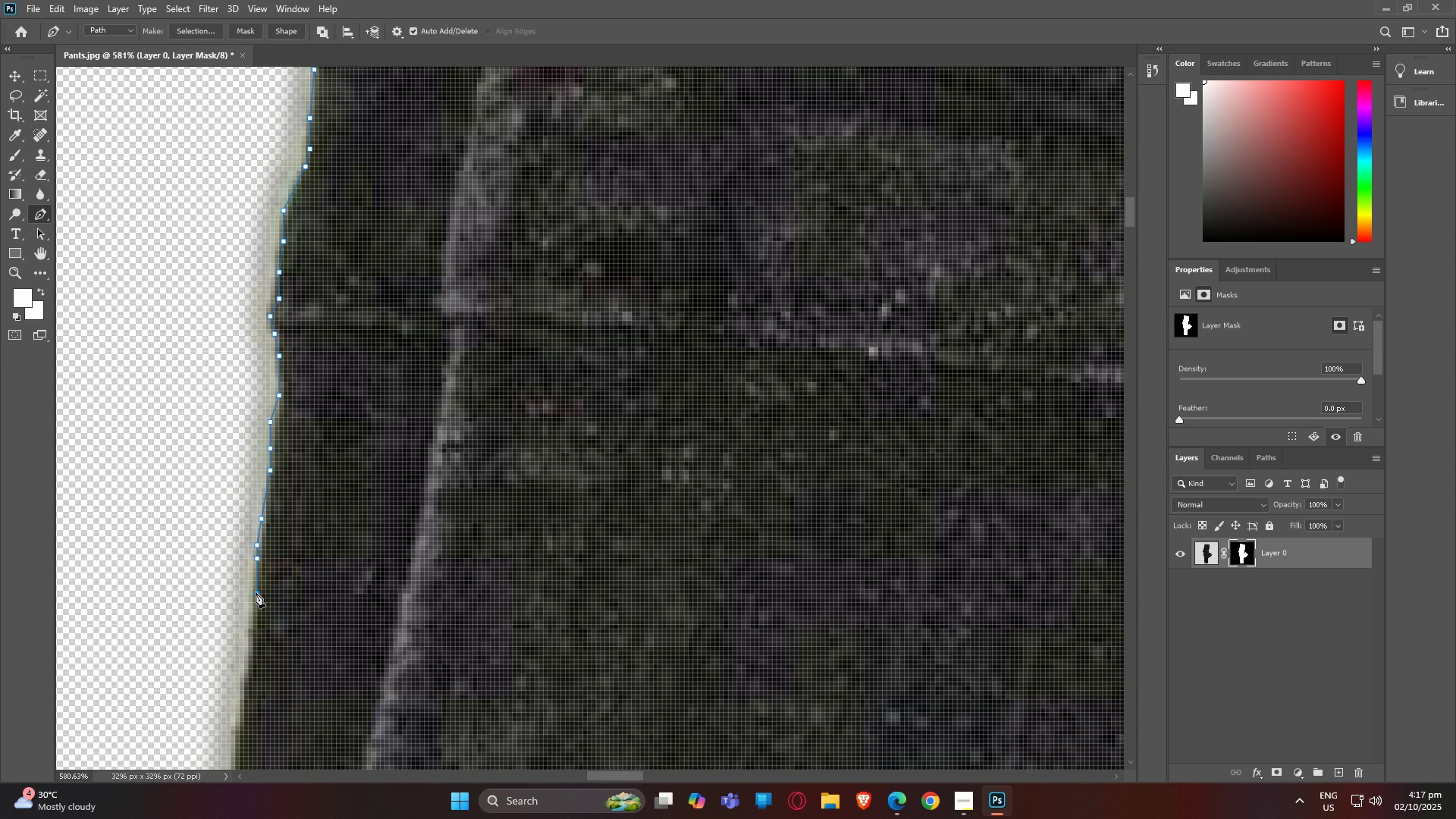 
left_click([256, 592])
 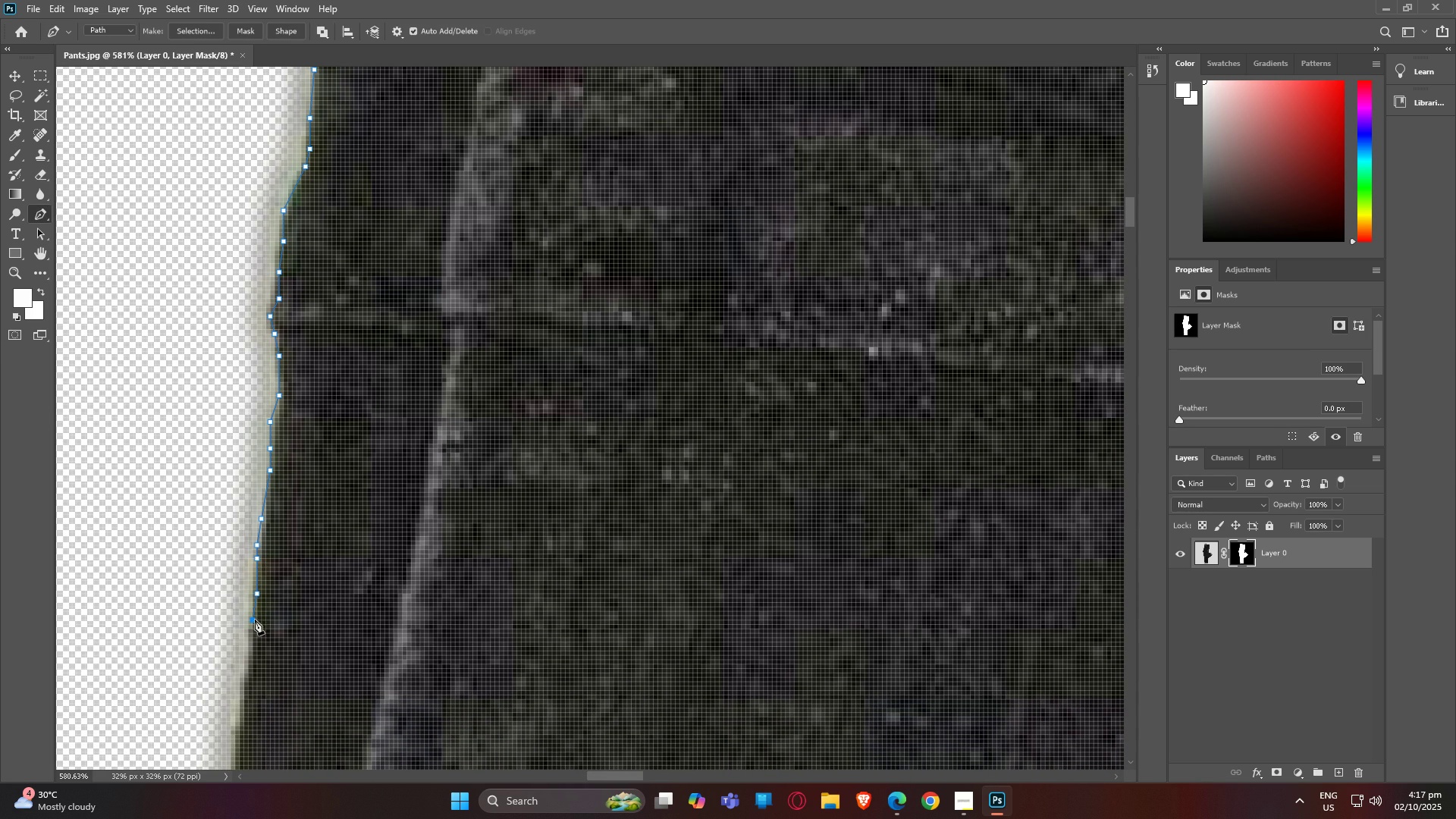 
left_click([255, 620])
 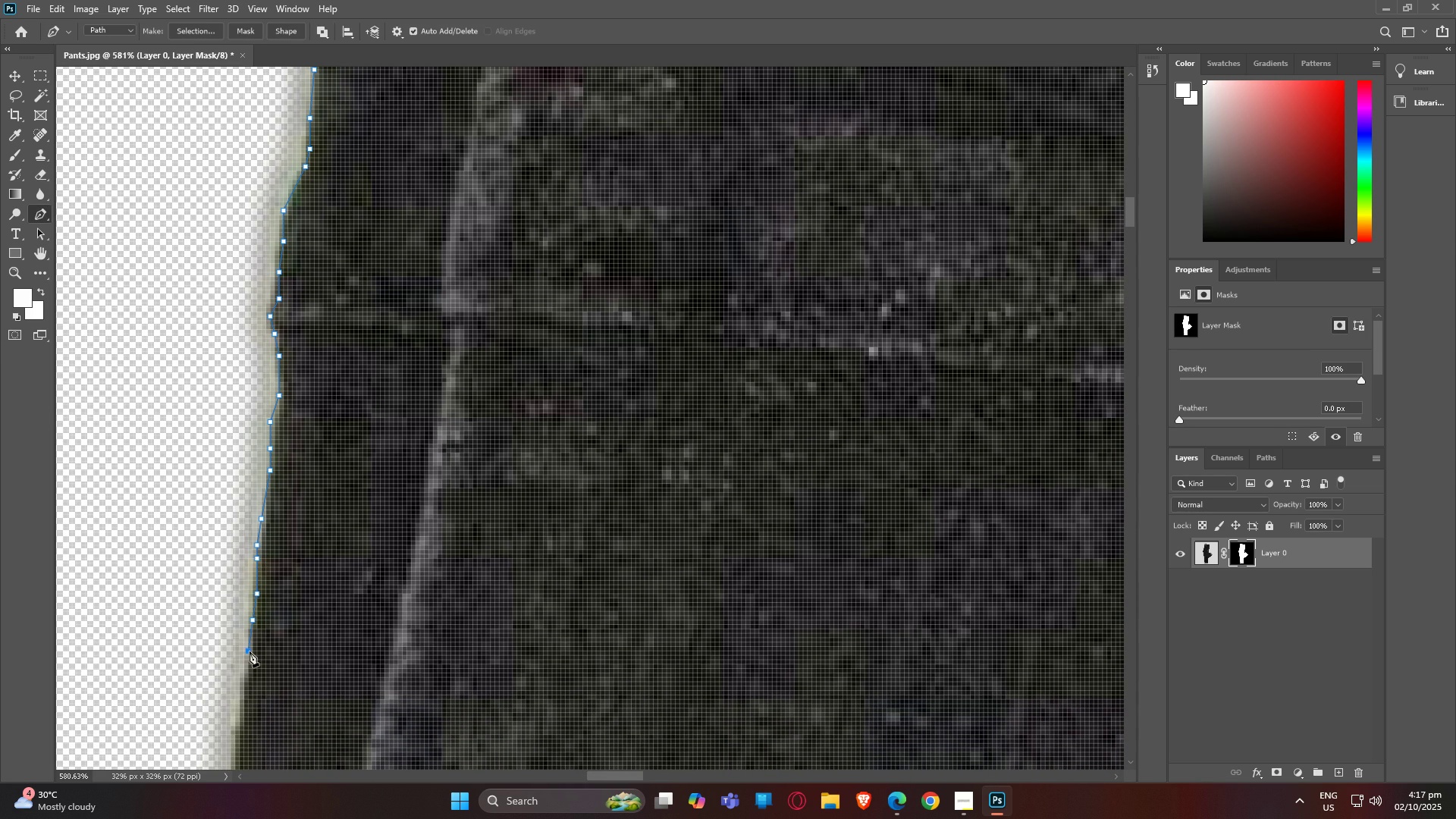 
left_click([249, 651])
 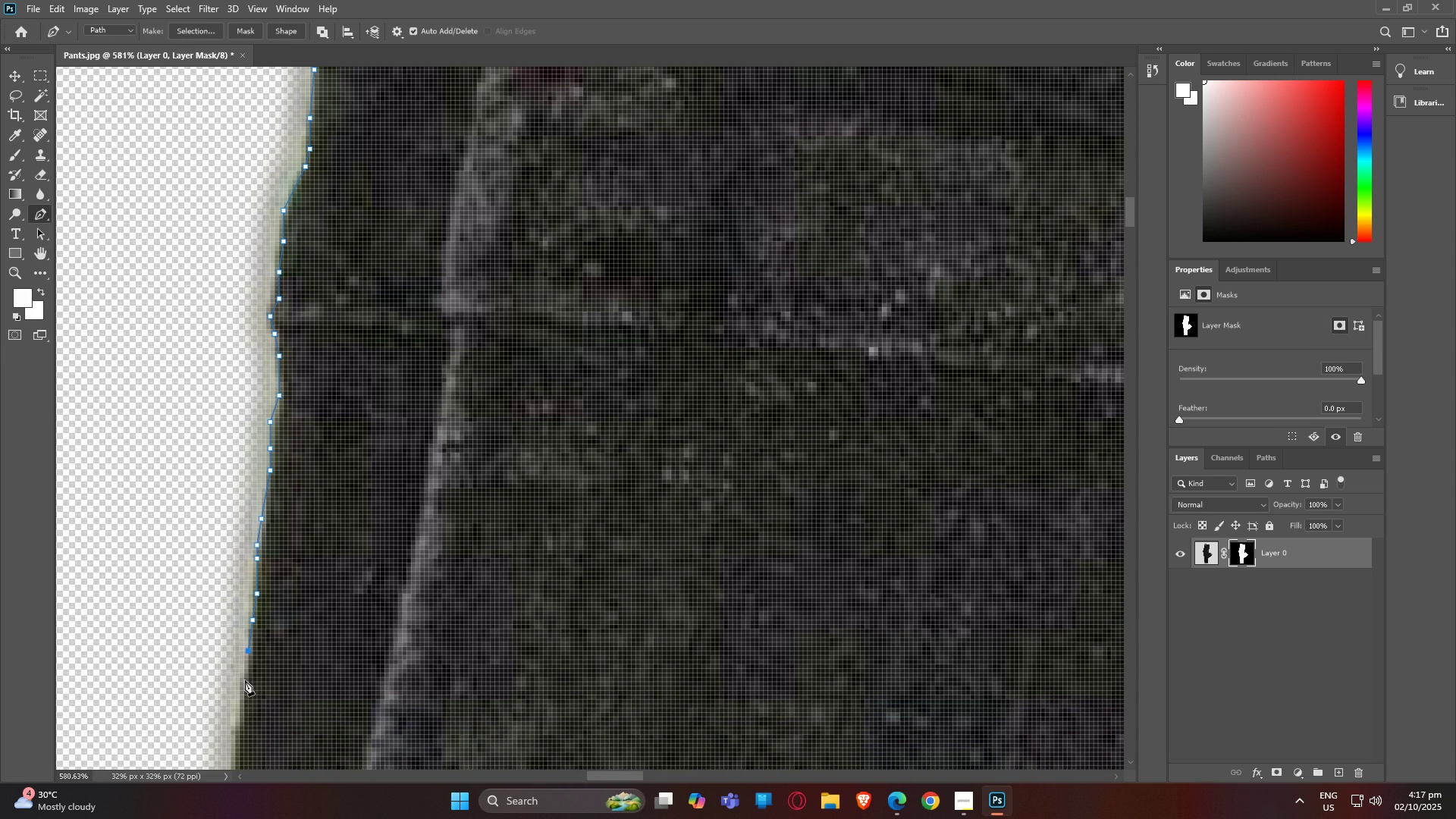 
left_click([250, 669])
 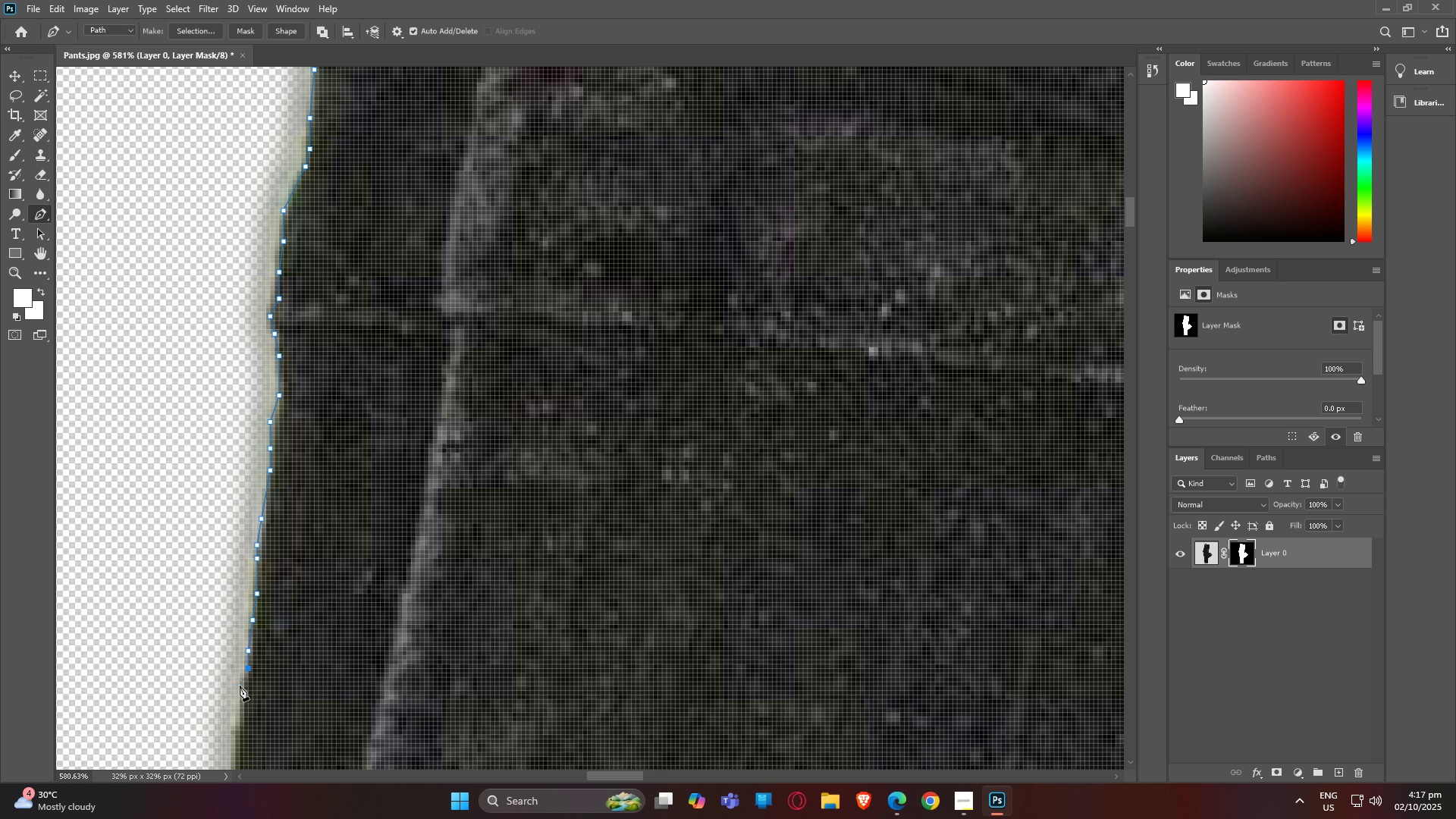 
left_click([240, 686])
 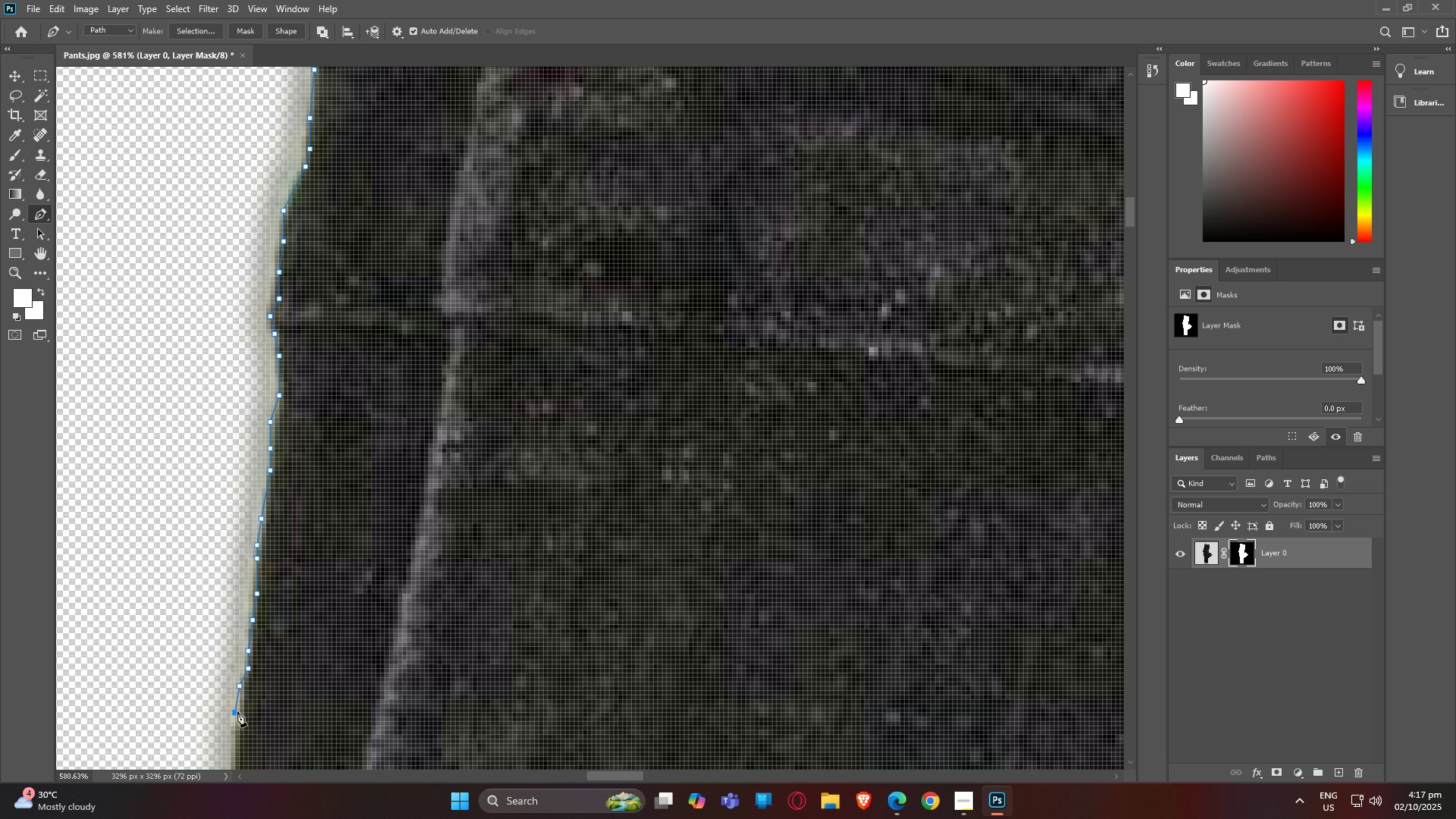 
left_click([237, 711])
 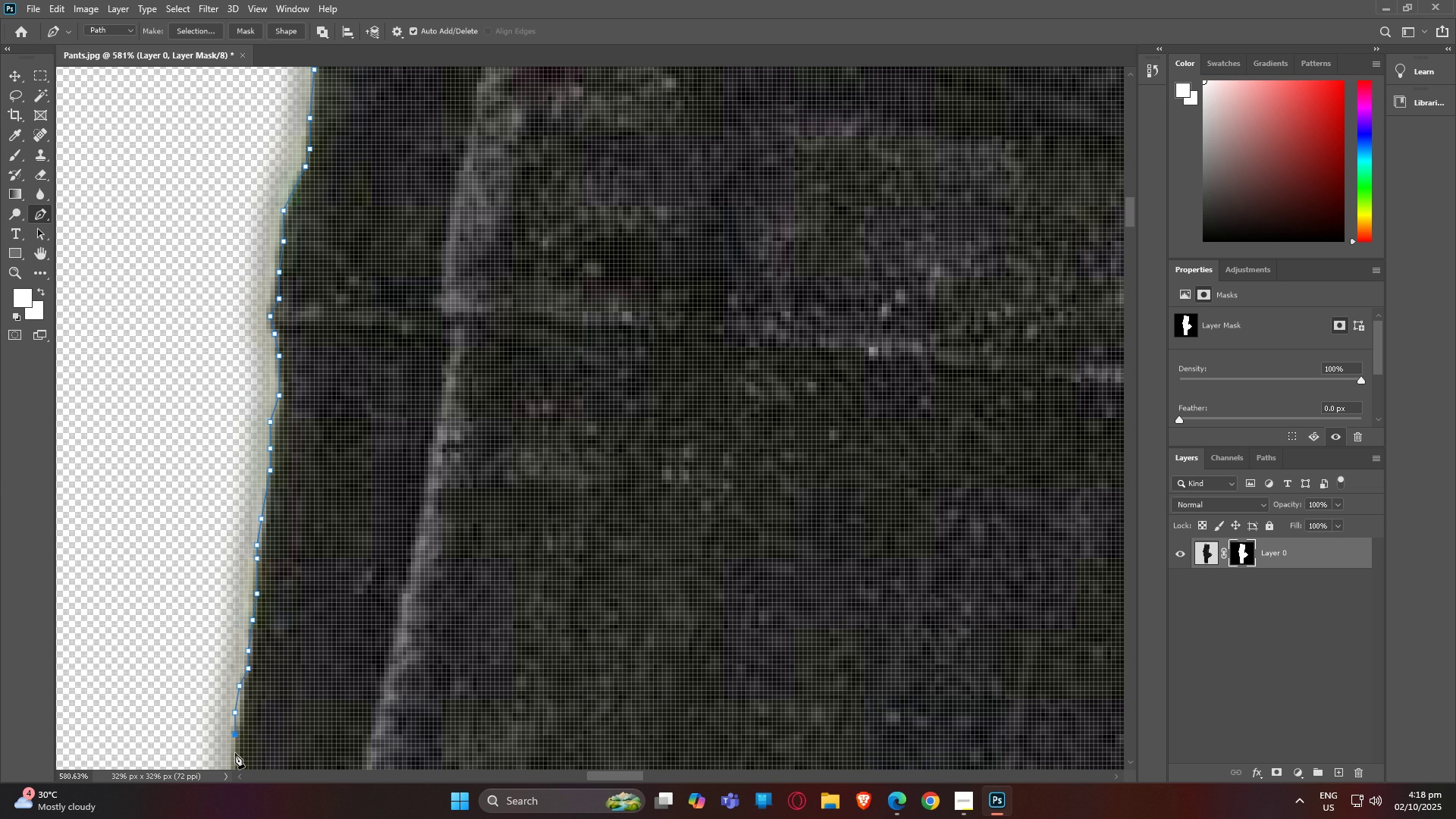 
double_click([235, 754])
 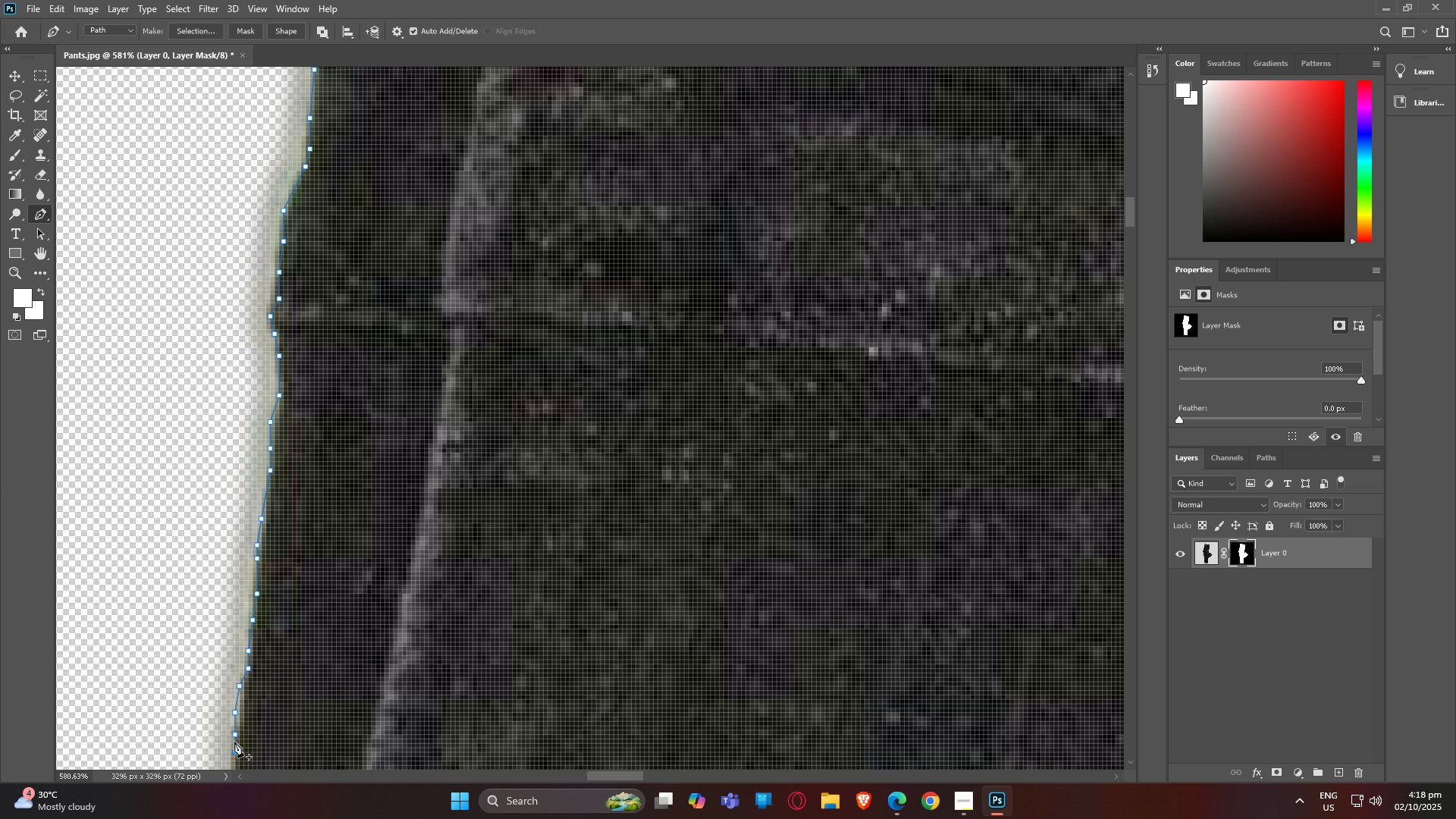 
type(hp)